 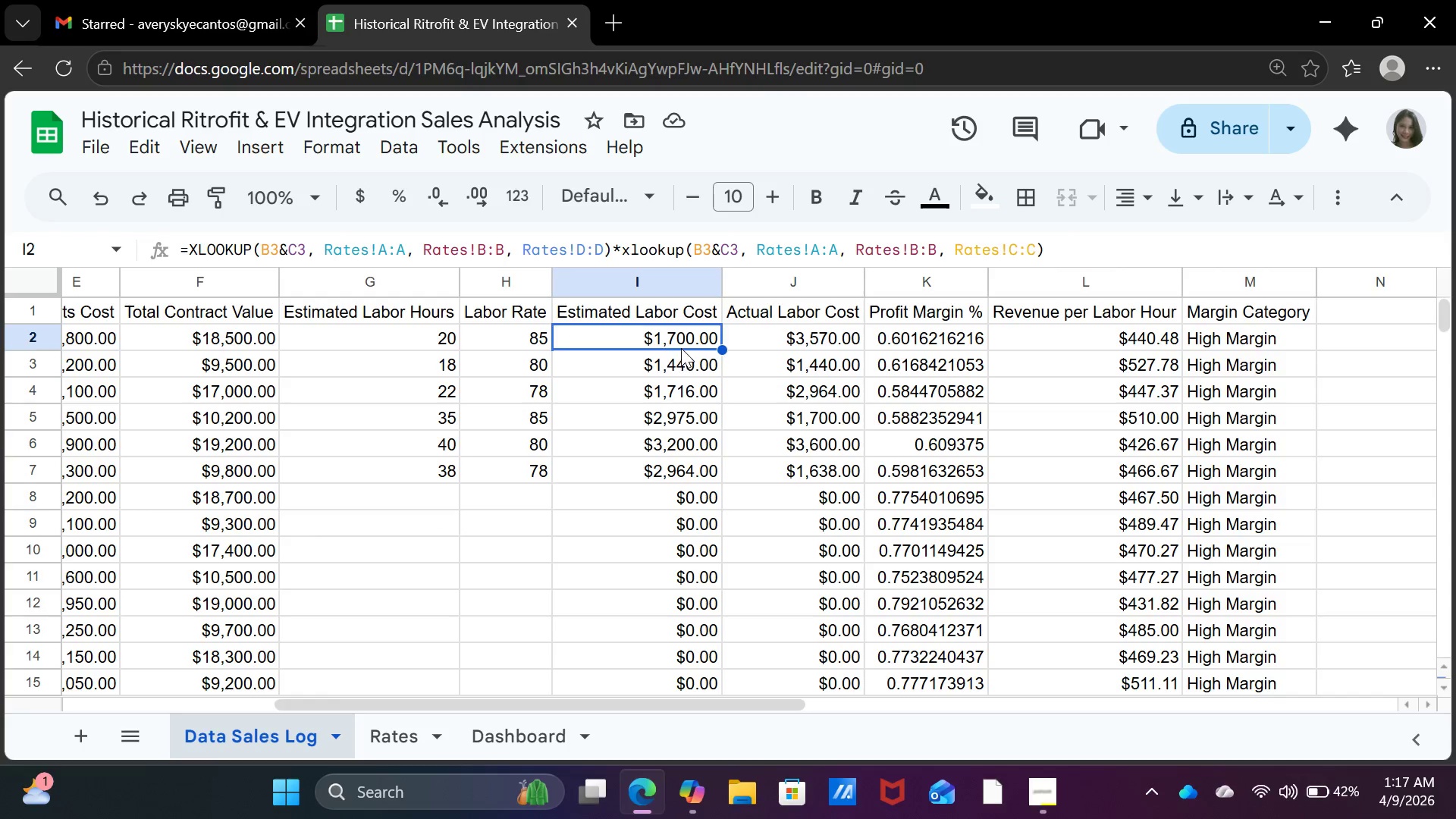 
left_click([804, 346])
 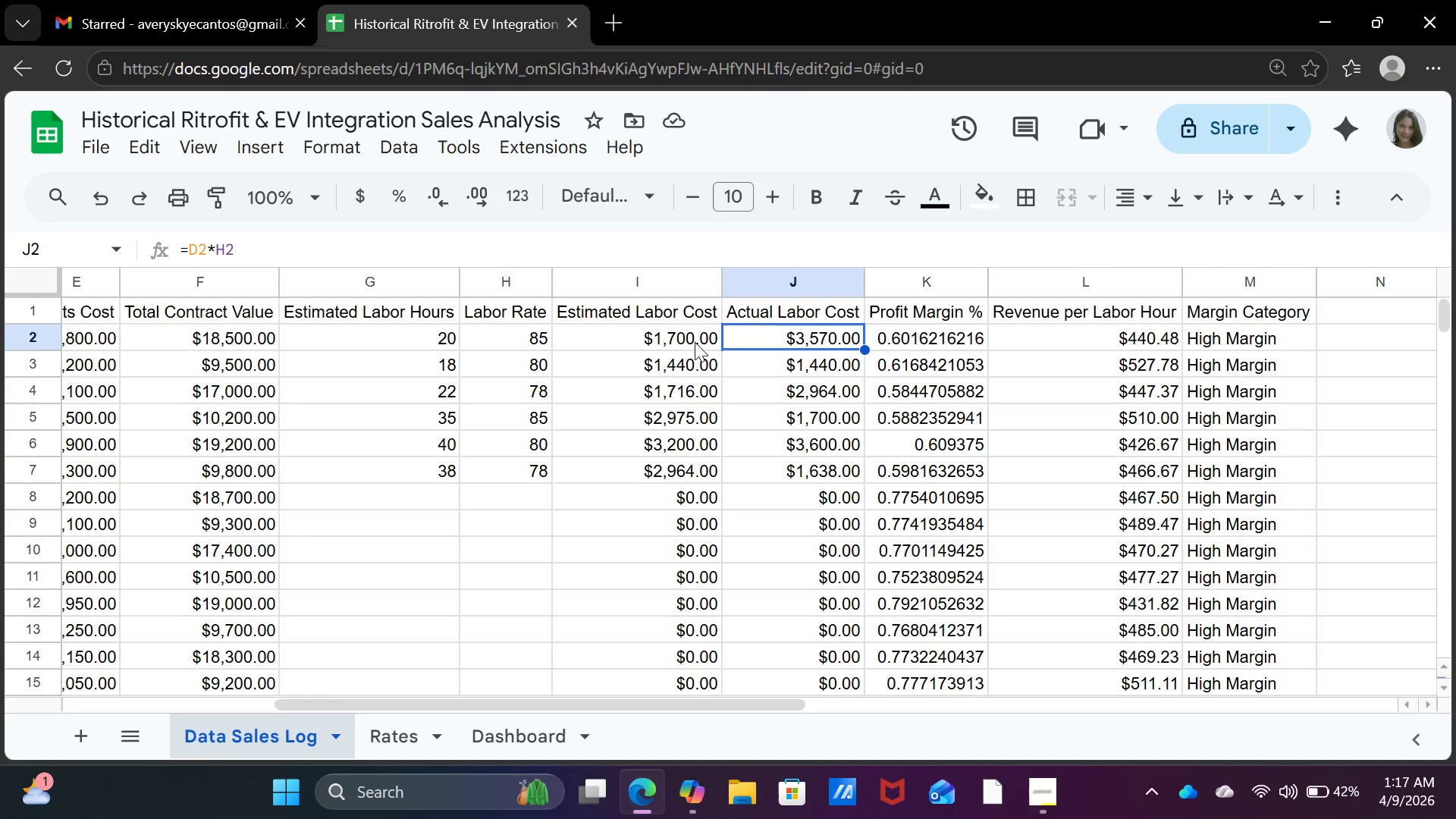 
left_click([695, 342])
 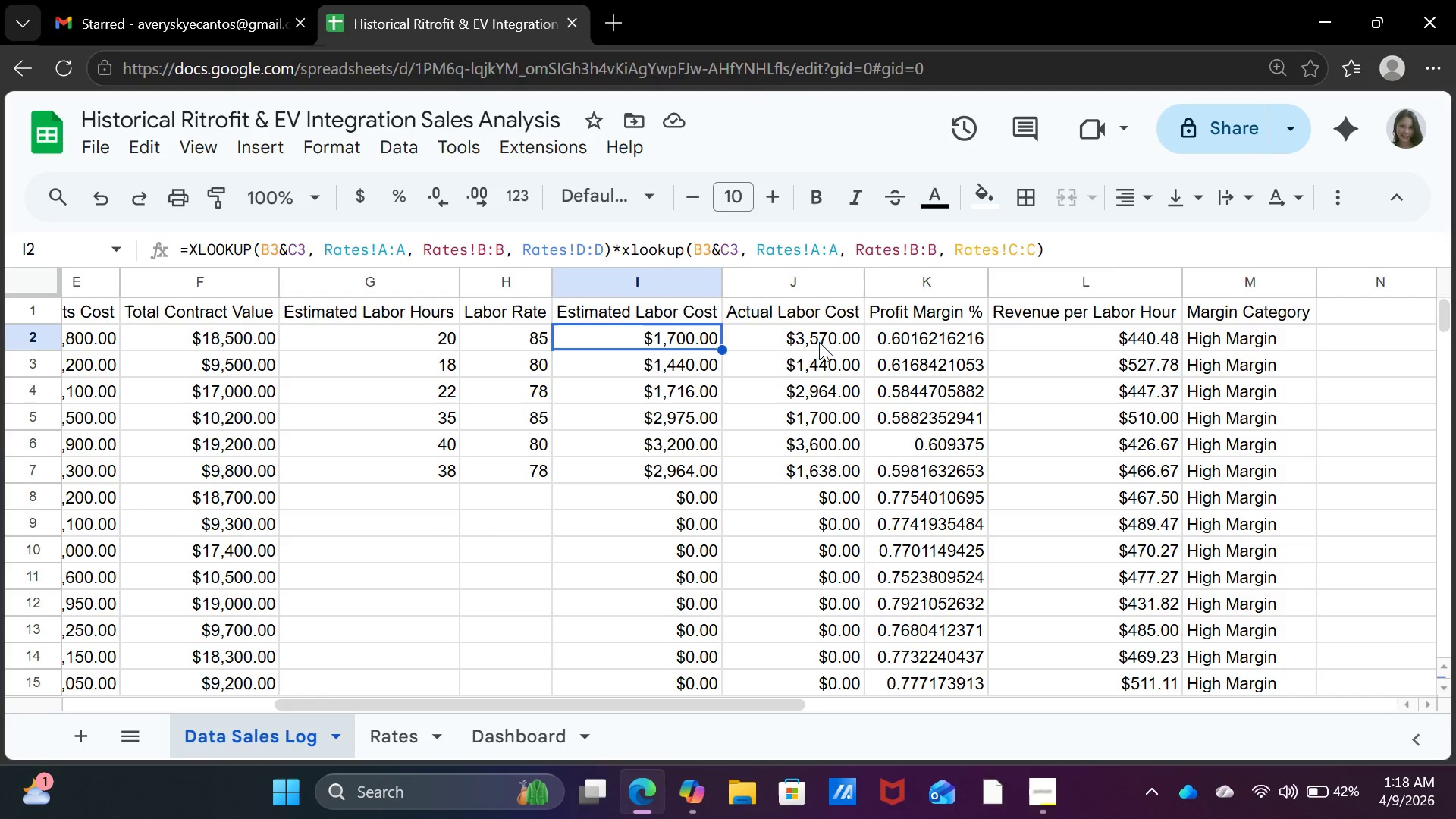 
left_click([819, 342])
 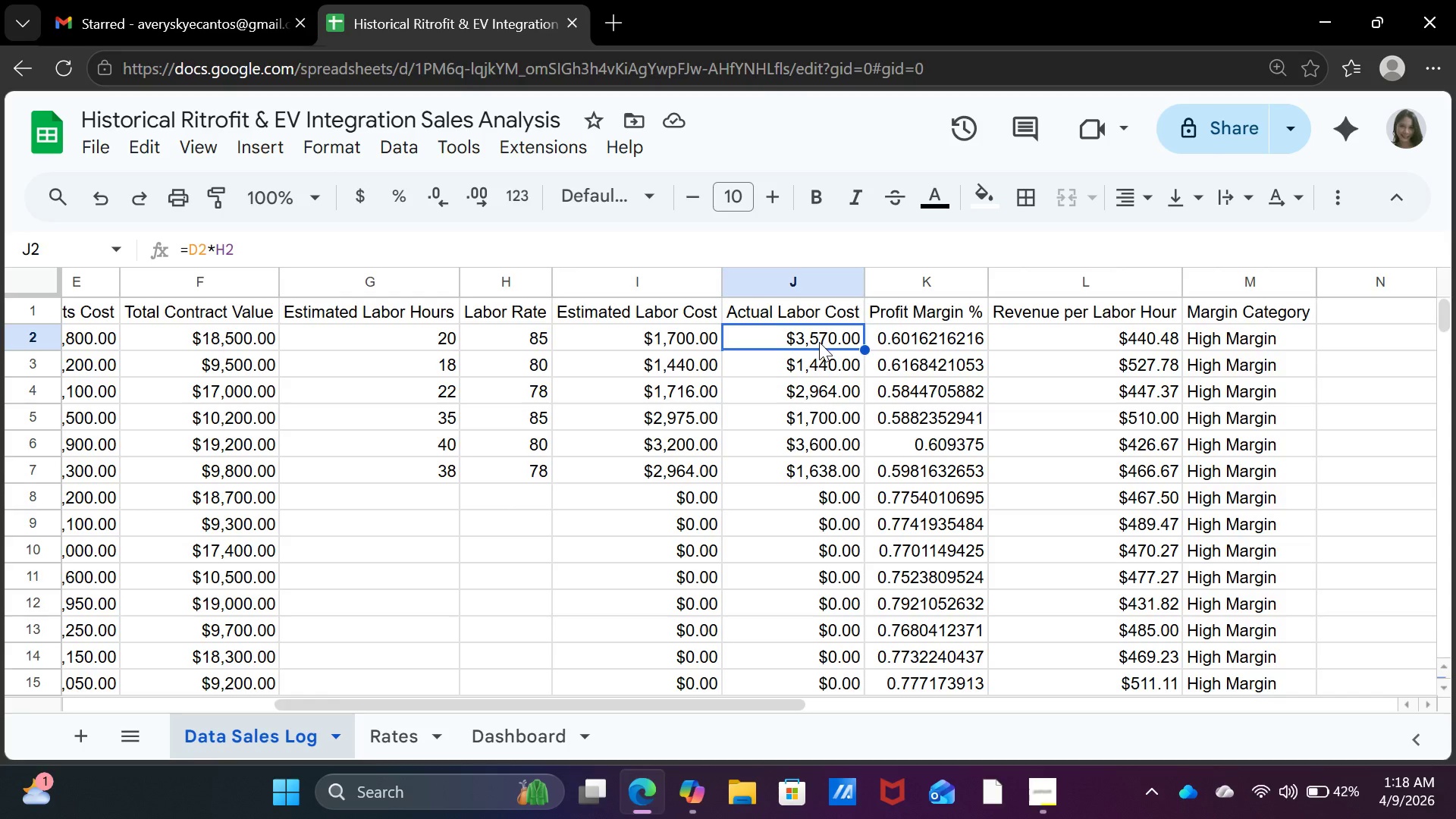 
double_click([819, 342])
 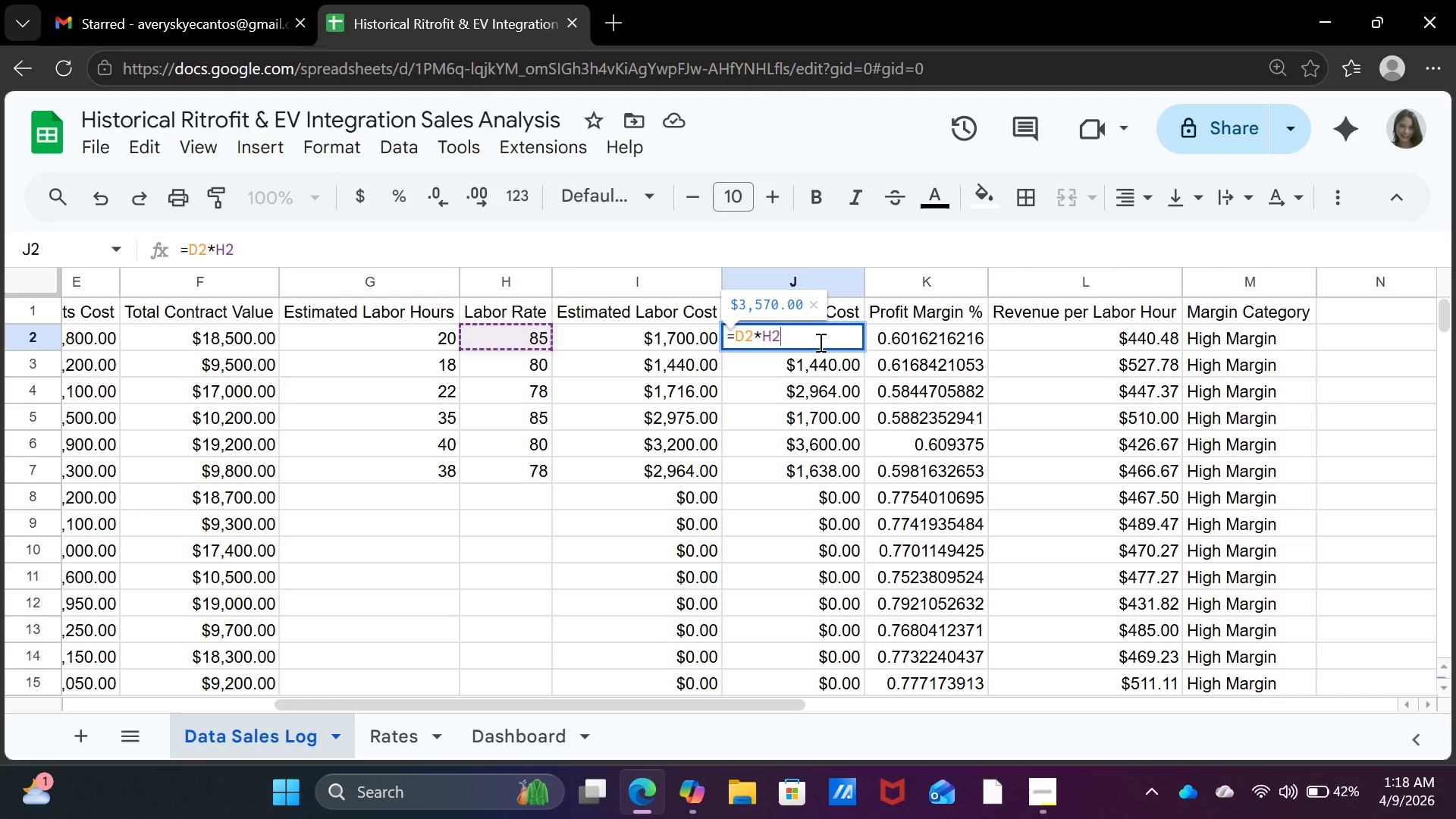 
wait(7.36)
 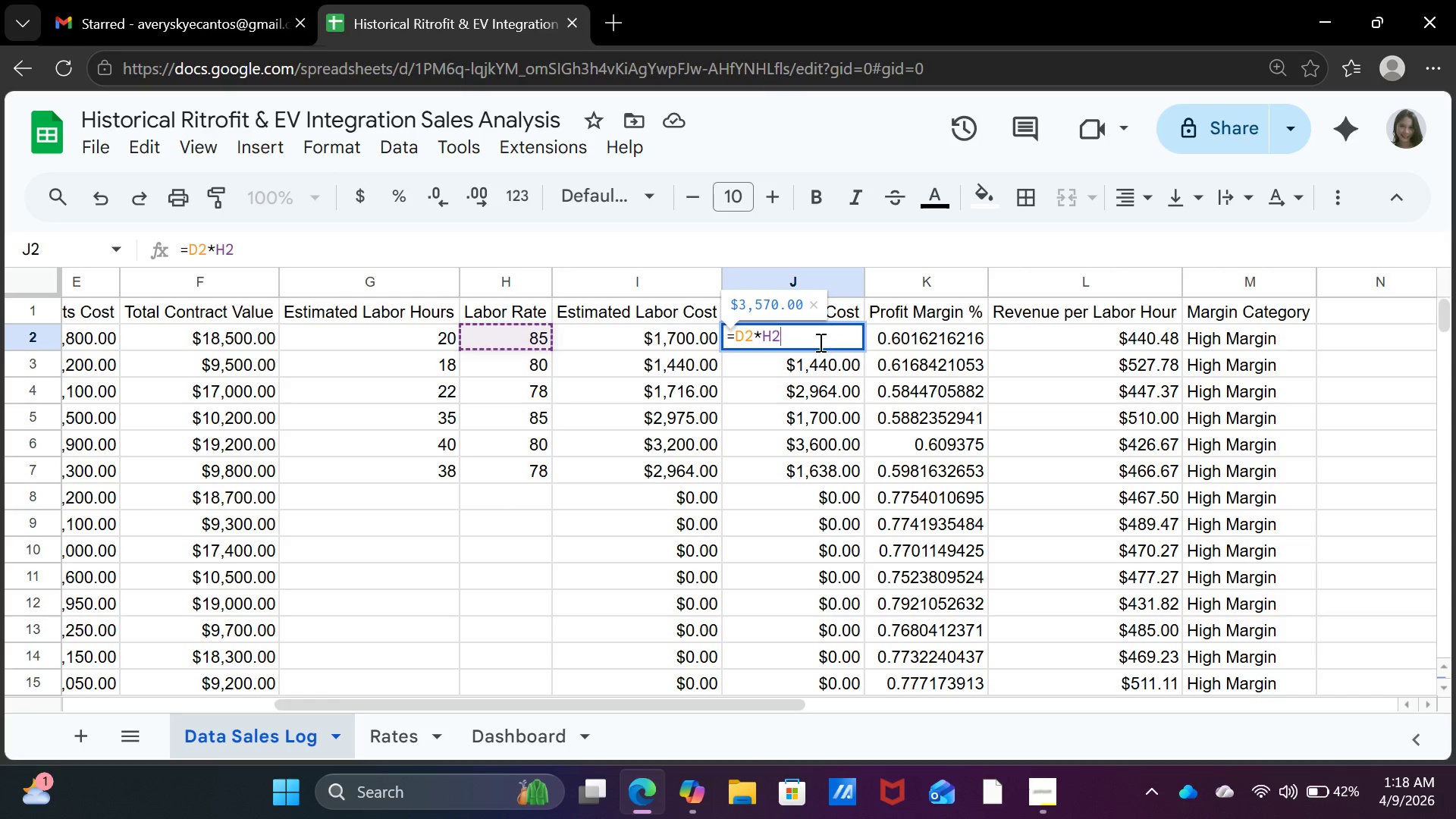 
left_click_drag(start_coordinate=[745, 702], to_coordinate=[526, 715])
 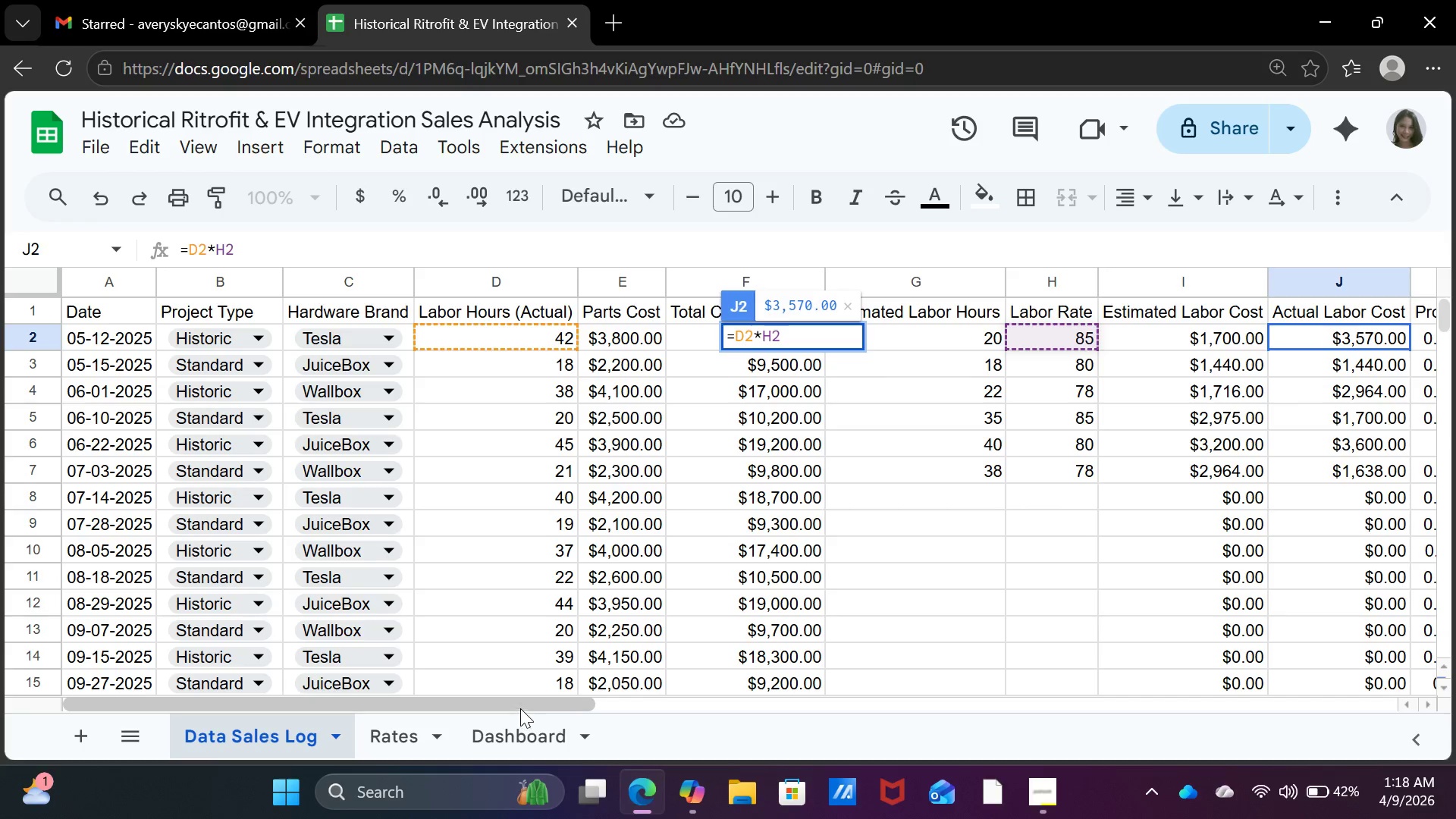 
left_click_drag(start_coordinate=[519, 708], to_coordinate=[679, 703])
 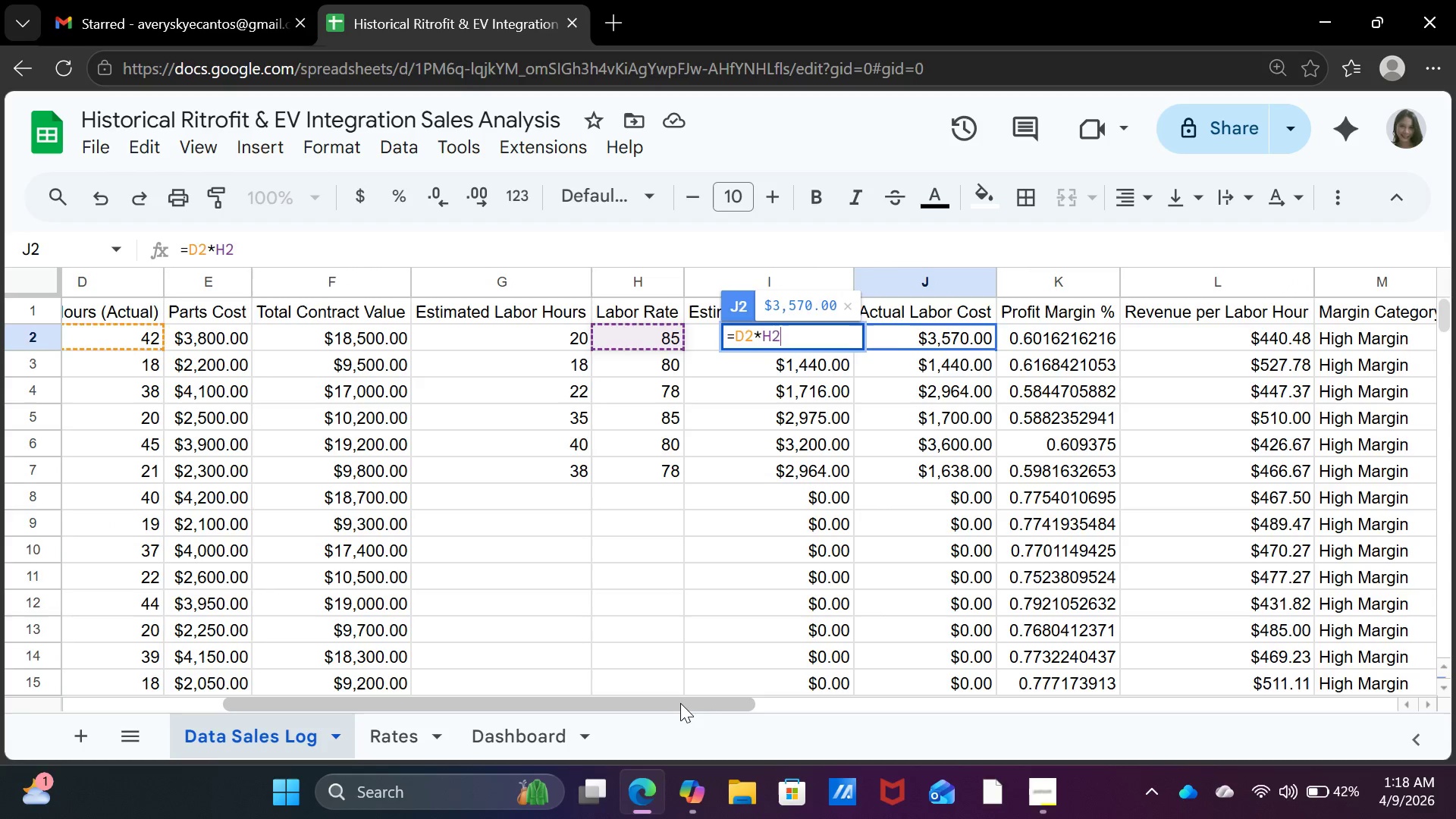 
key(Enter)
 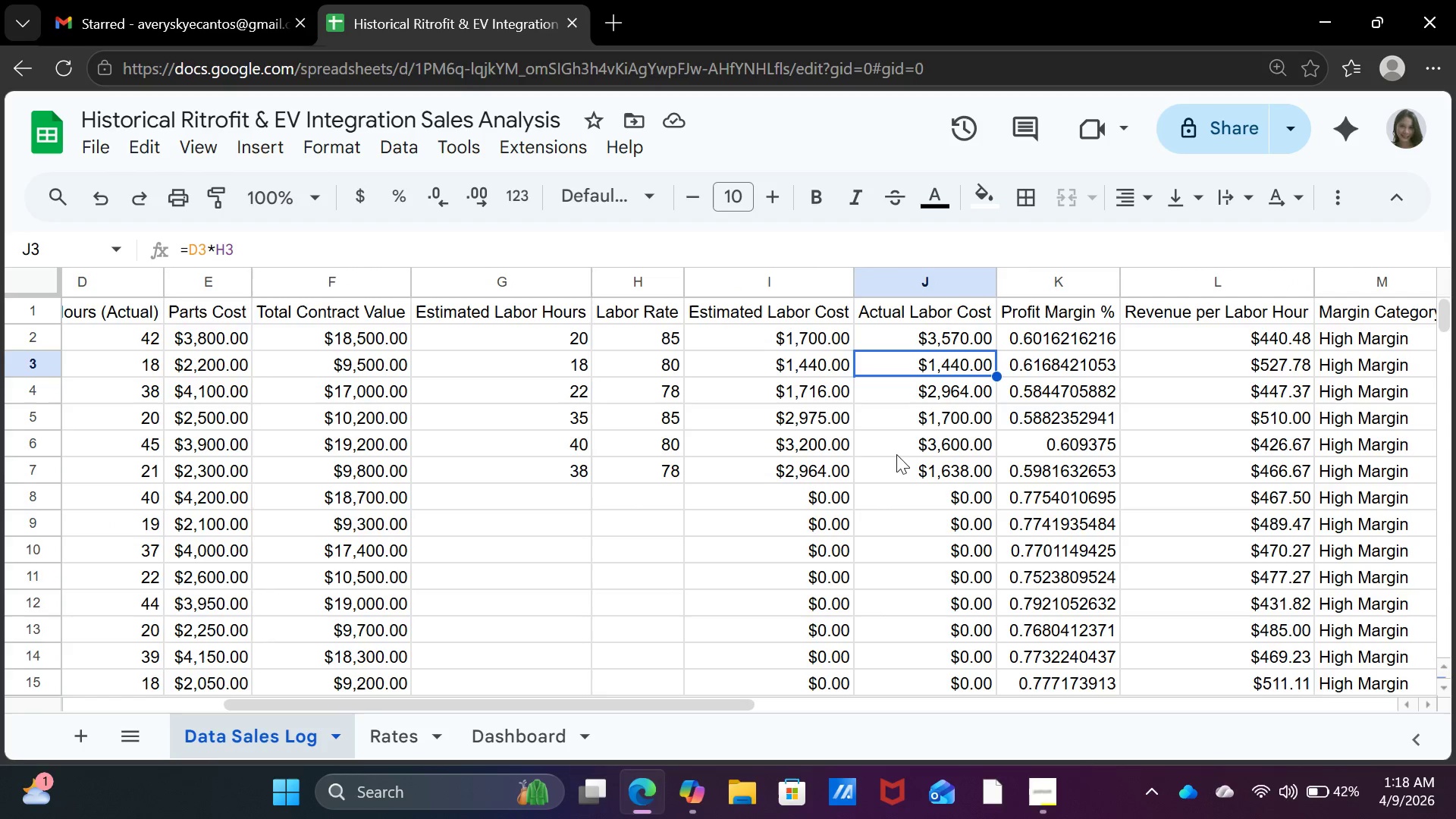 
left_click([811, 439])
 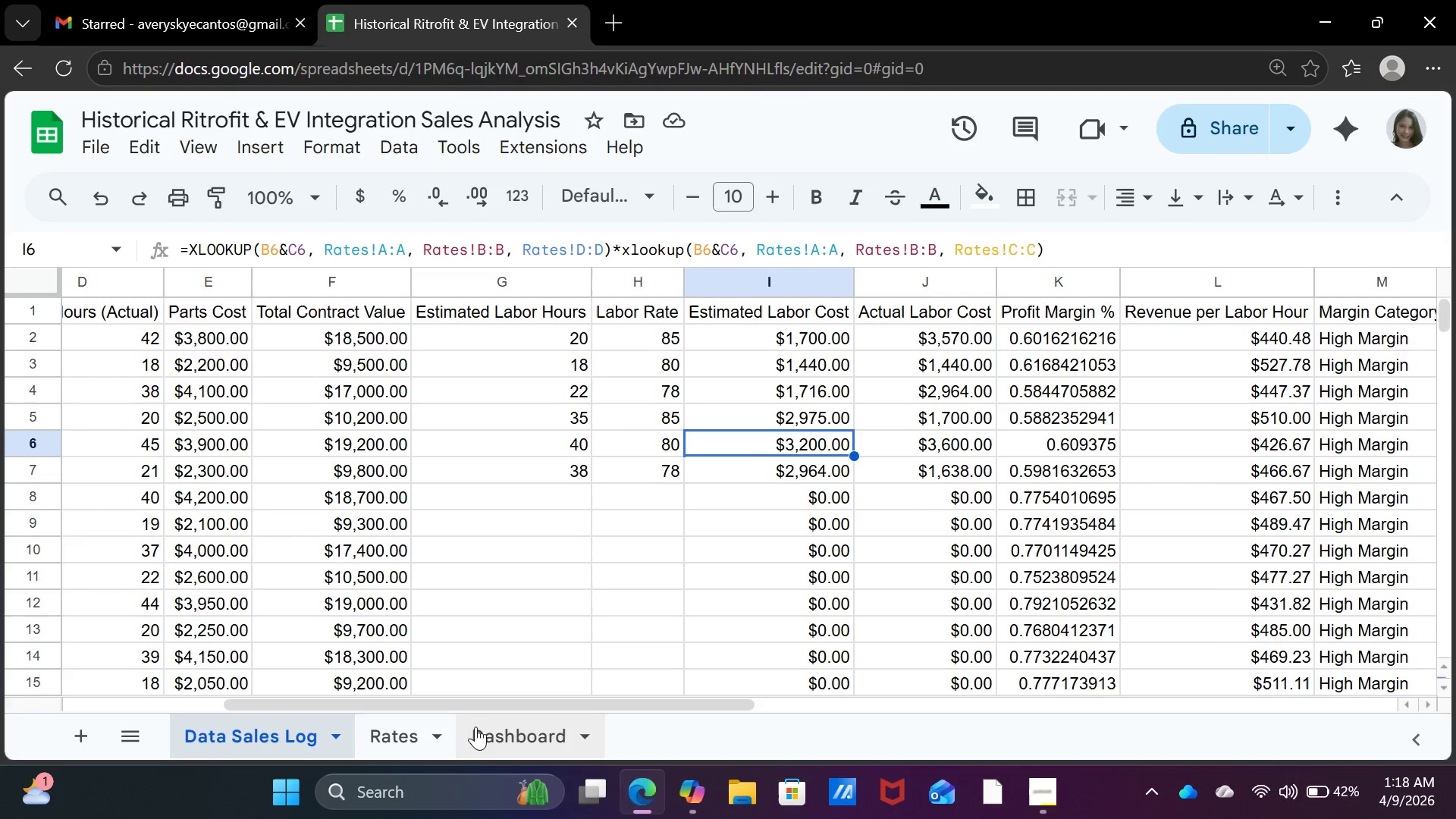 
wait(37.66)
 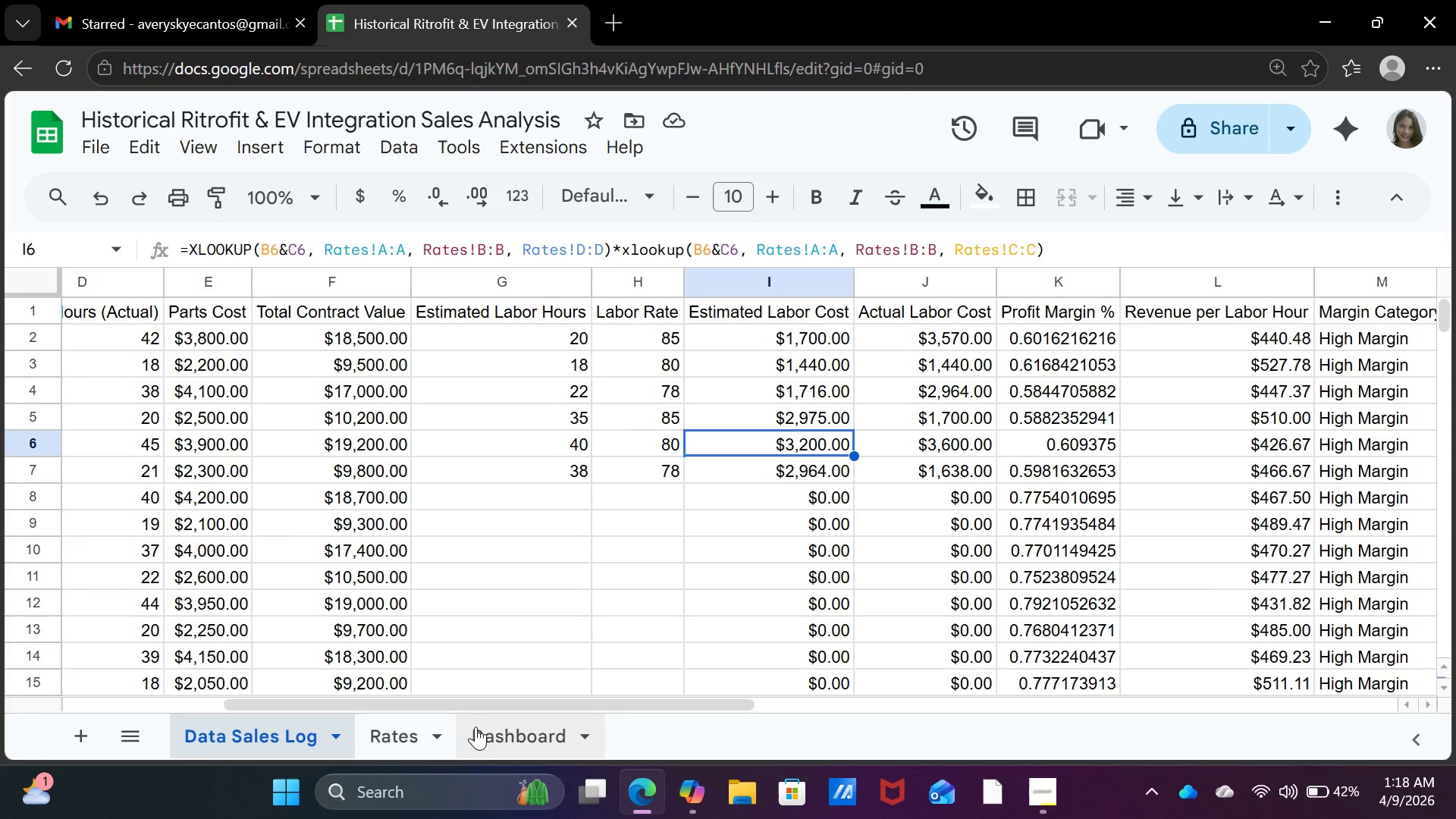 
left_click([488, 734])
 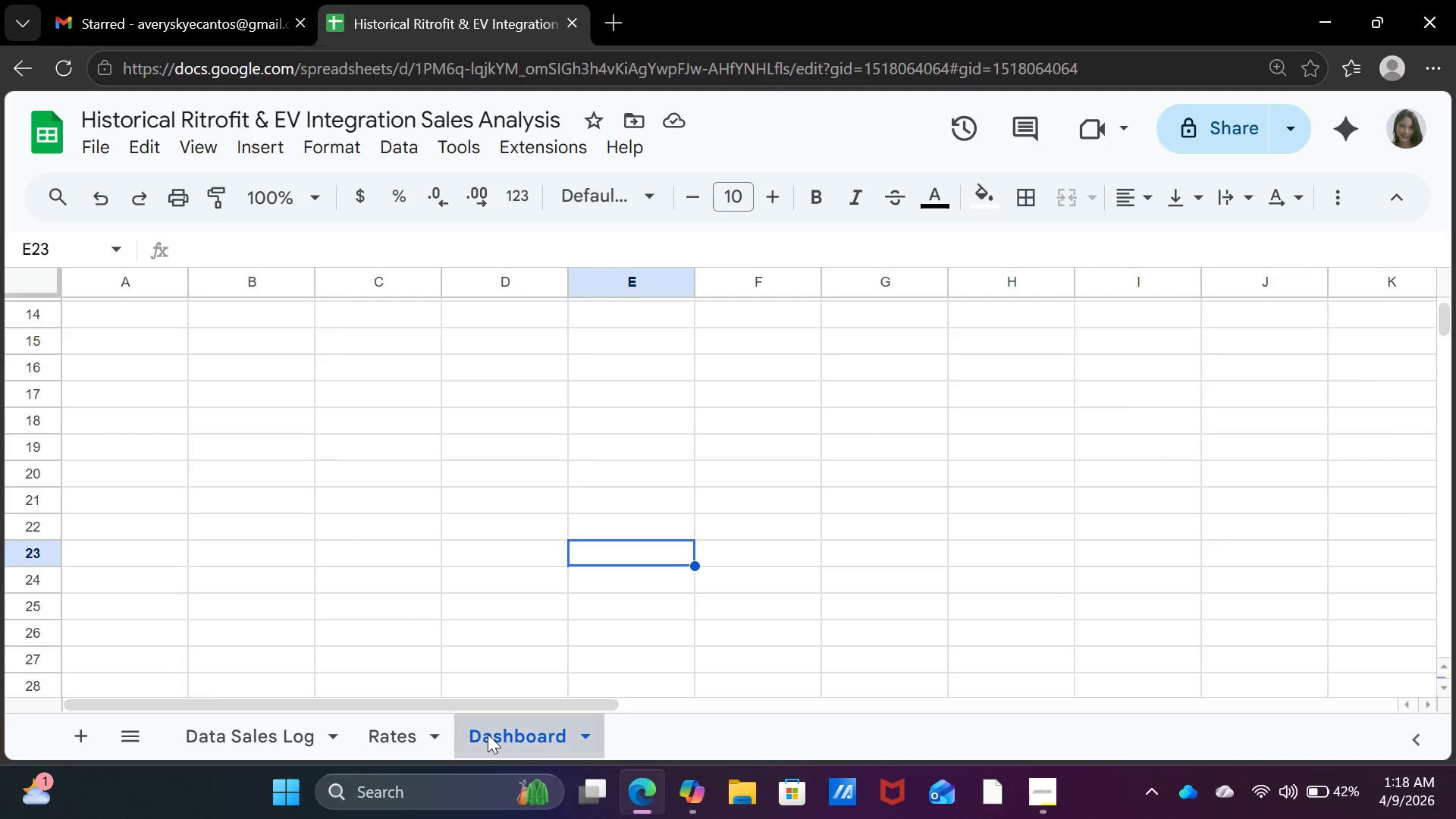 
left_click([488, 734])
 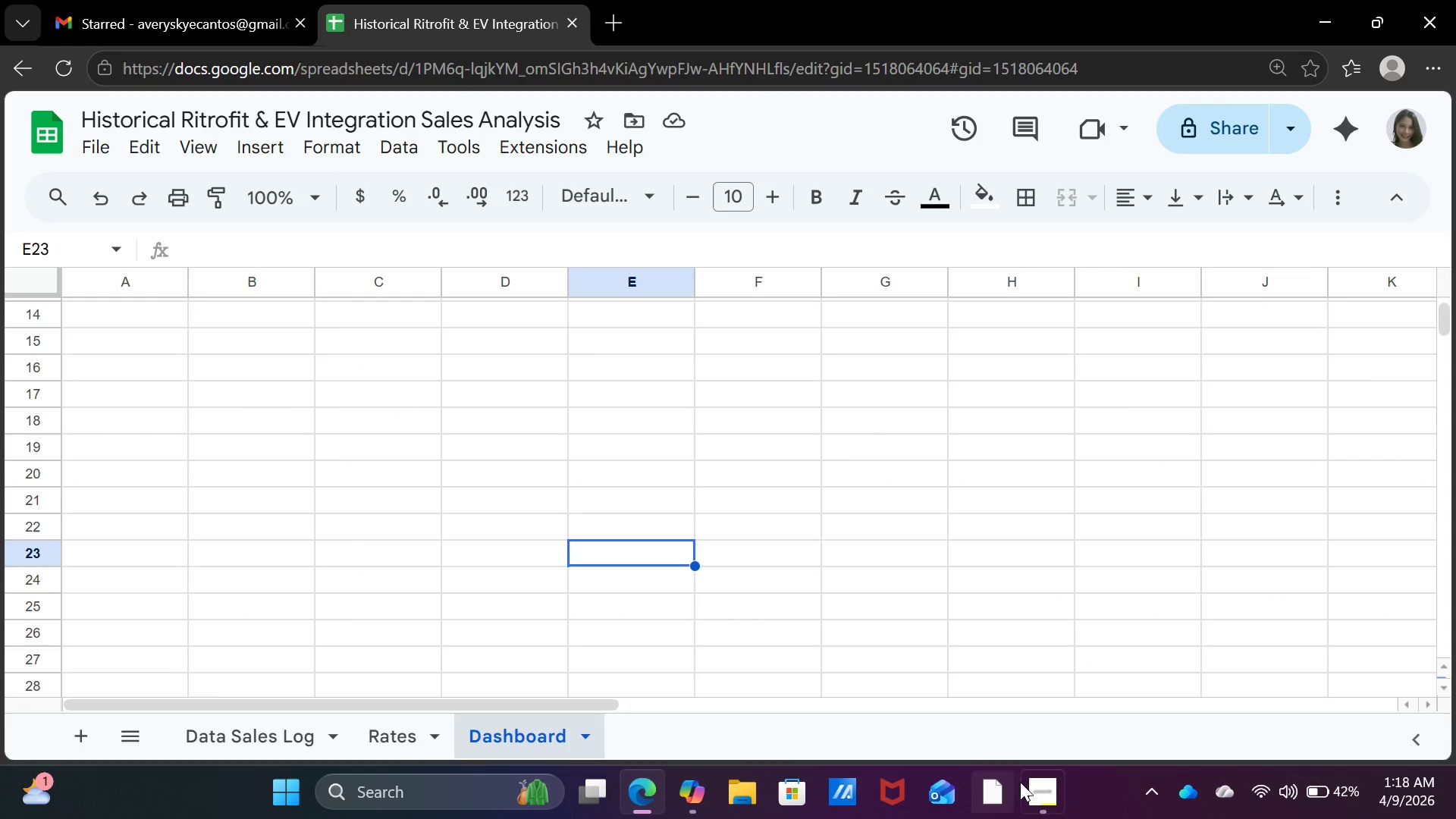 
left_click([1041, 779])